 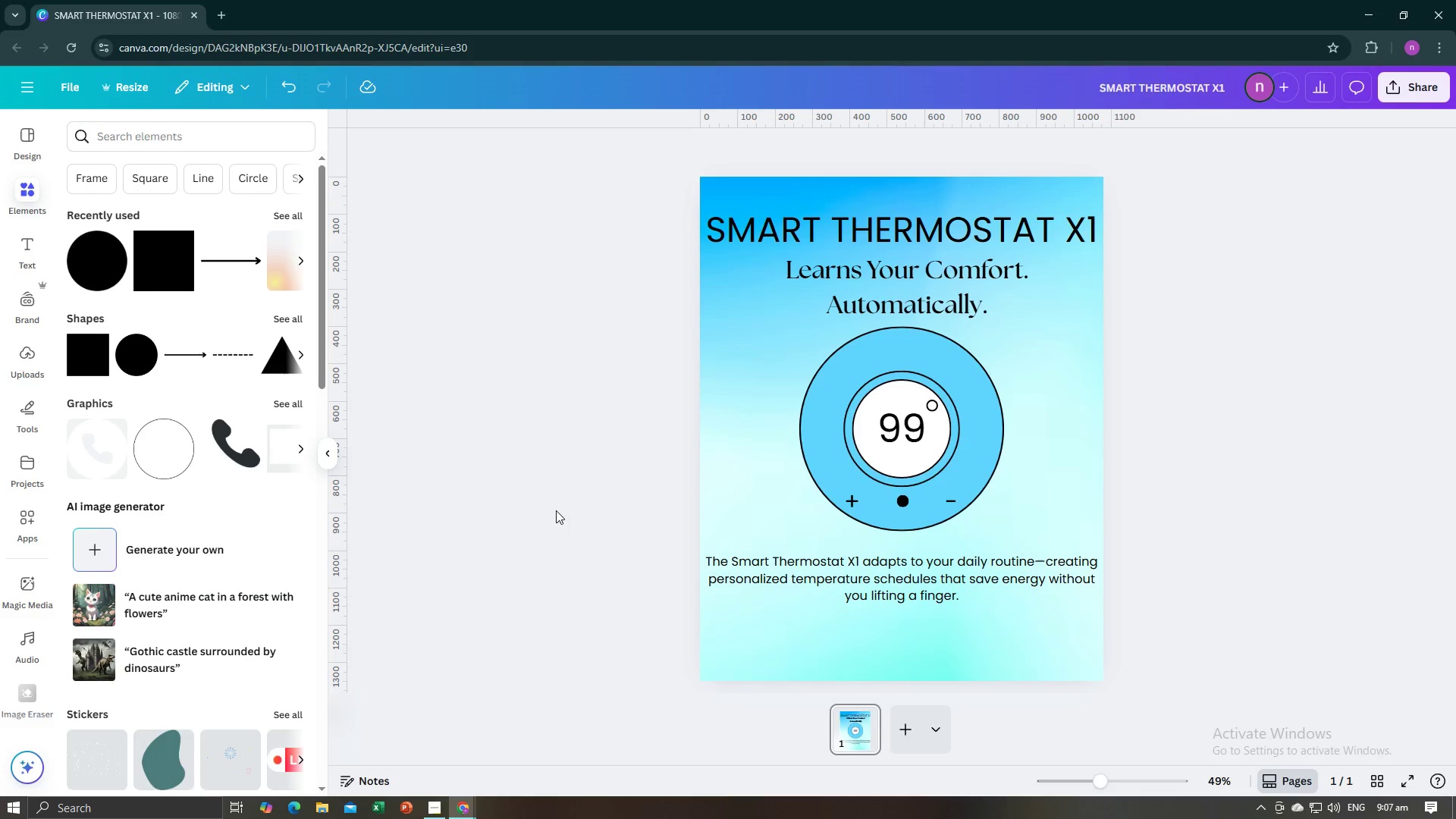 
left_click([296, 262])
 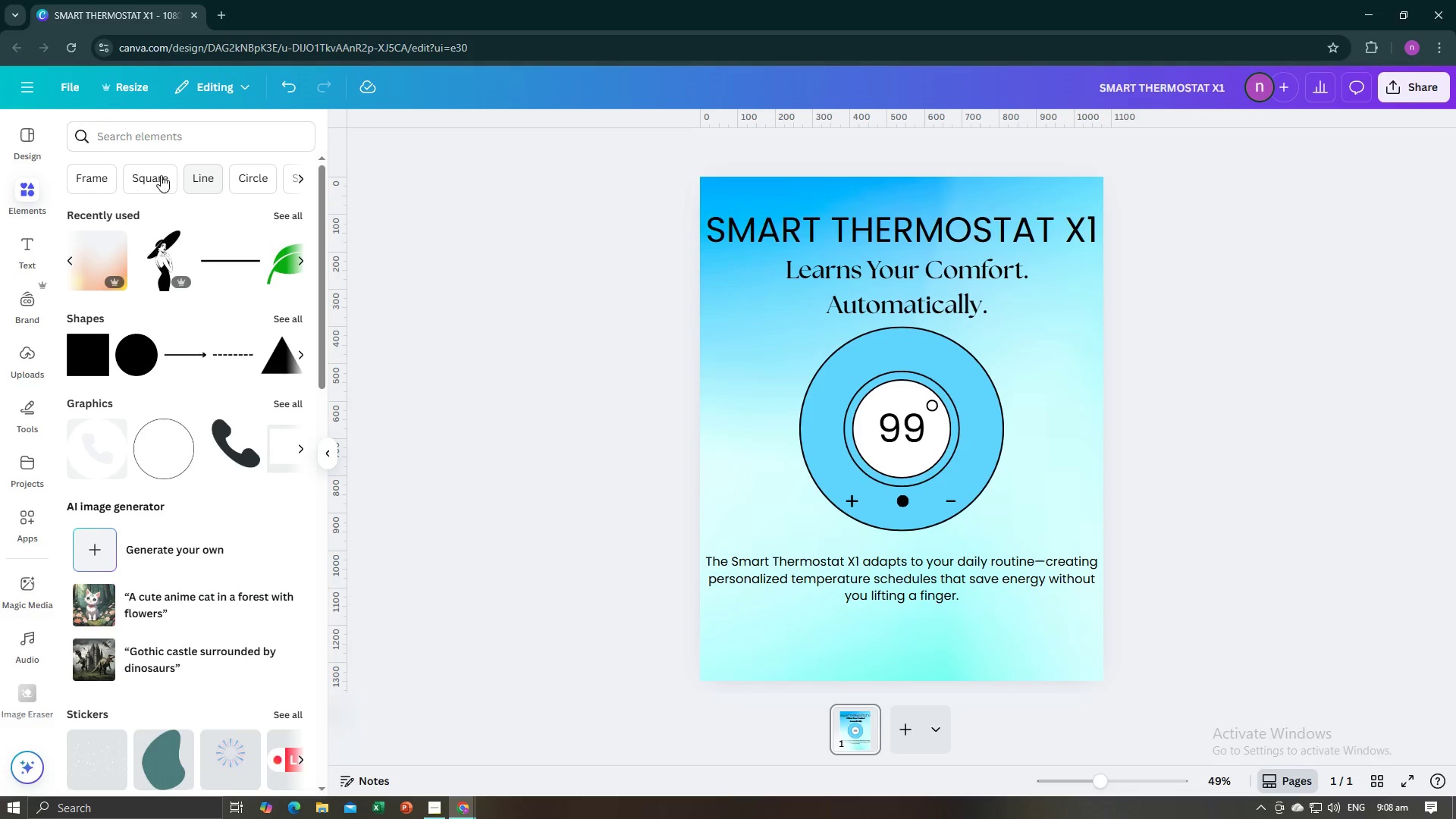 
wait(12.22)
 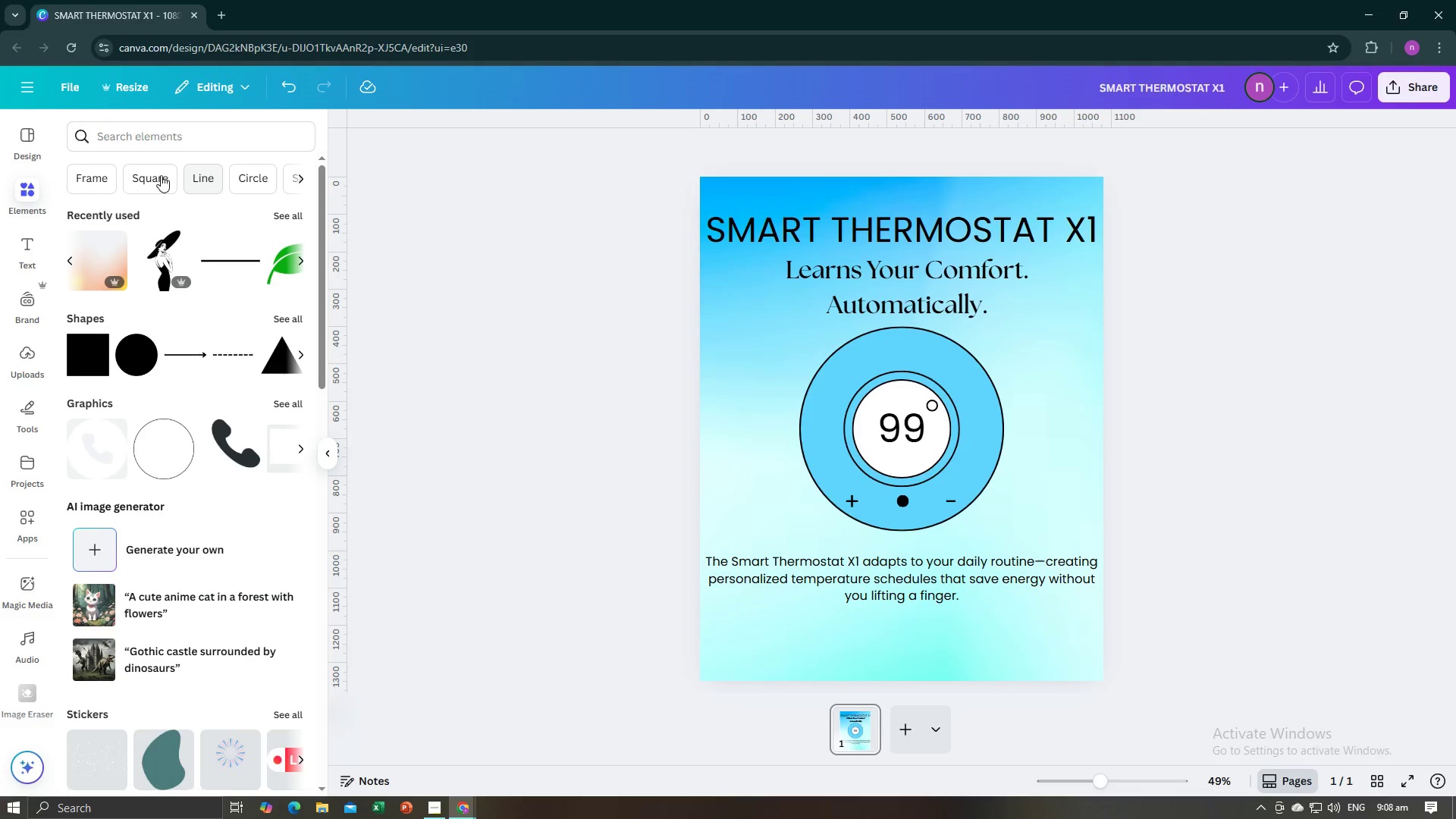 
left_click([293, 324])
 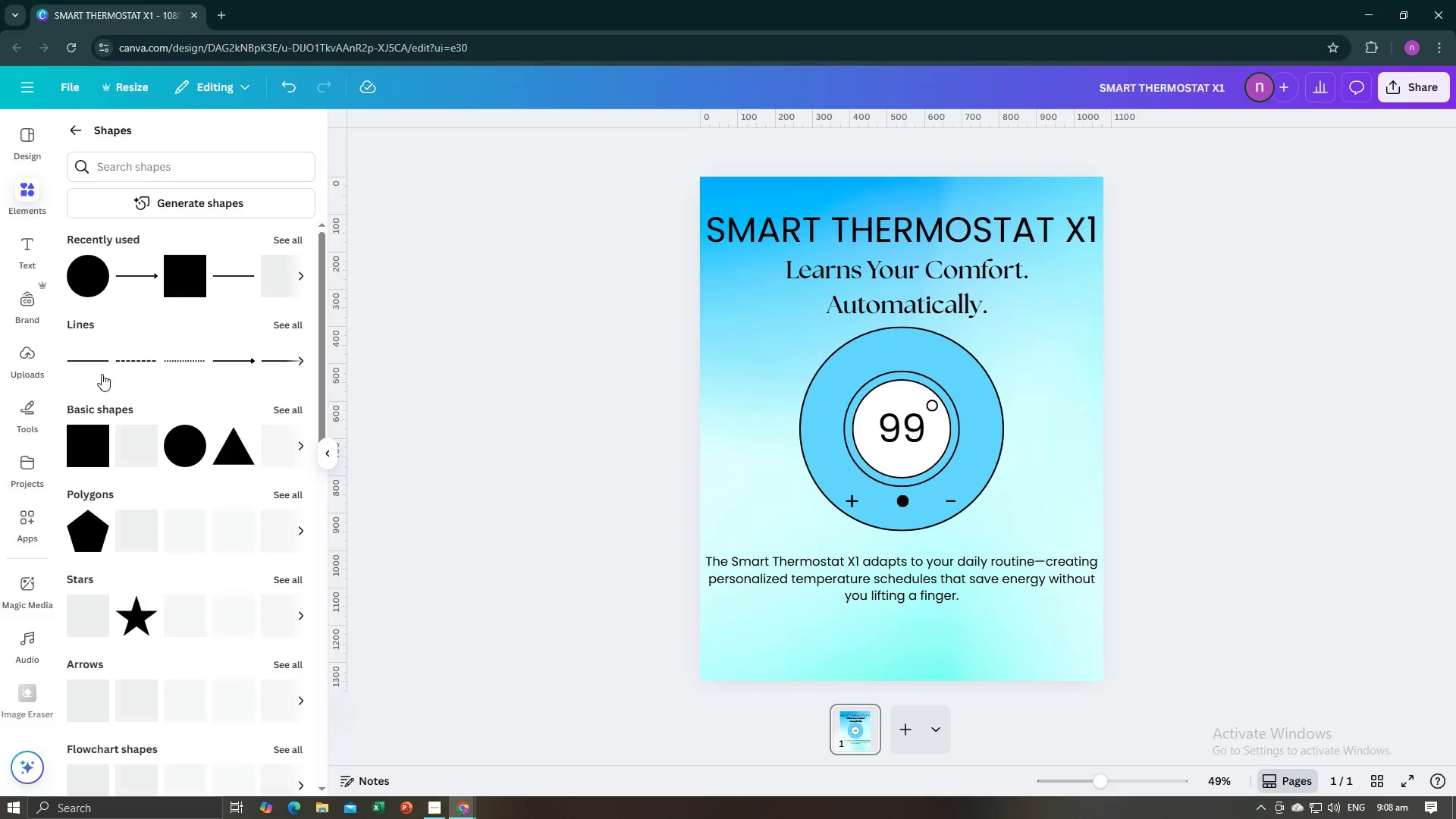 
mouse_move([138, 462])
 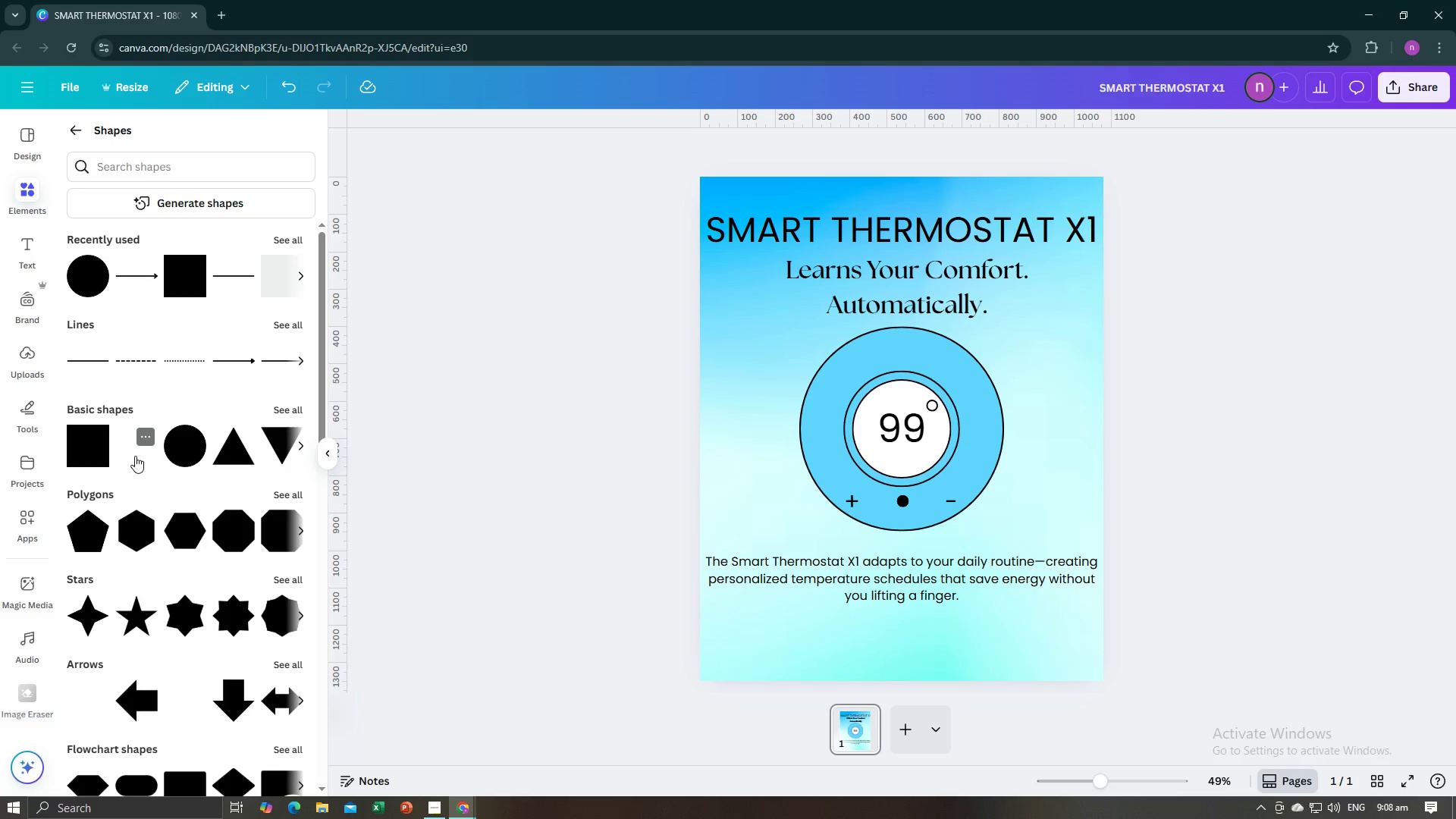 
left_click([135, 456])
 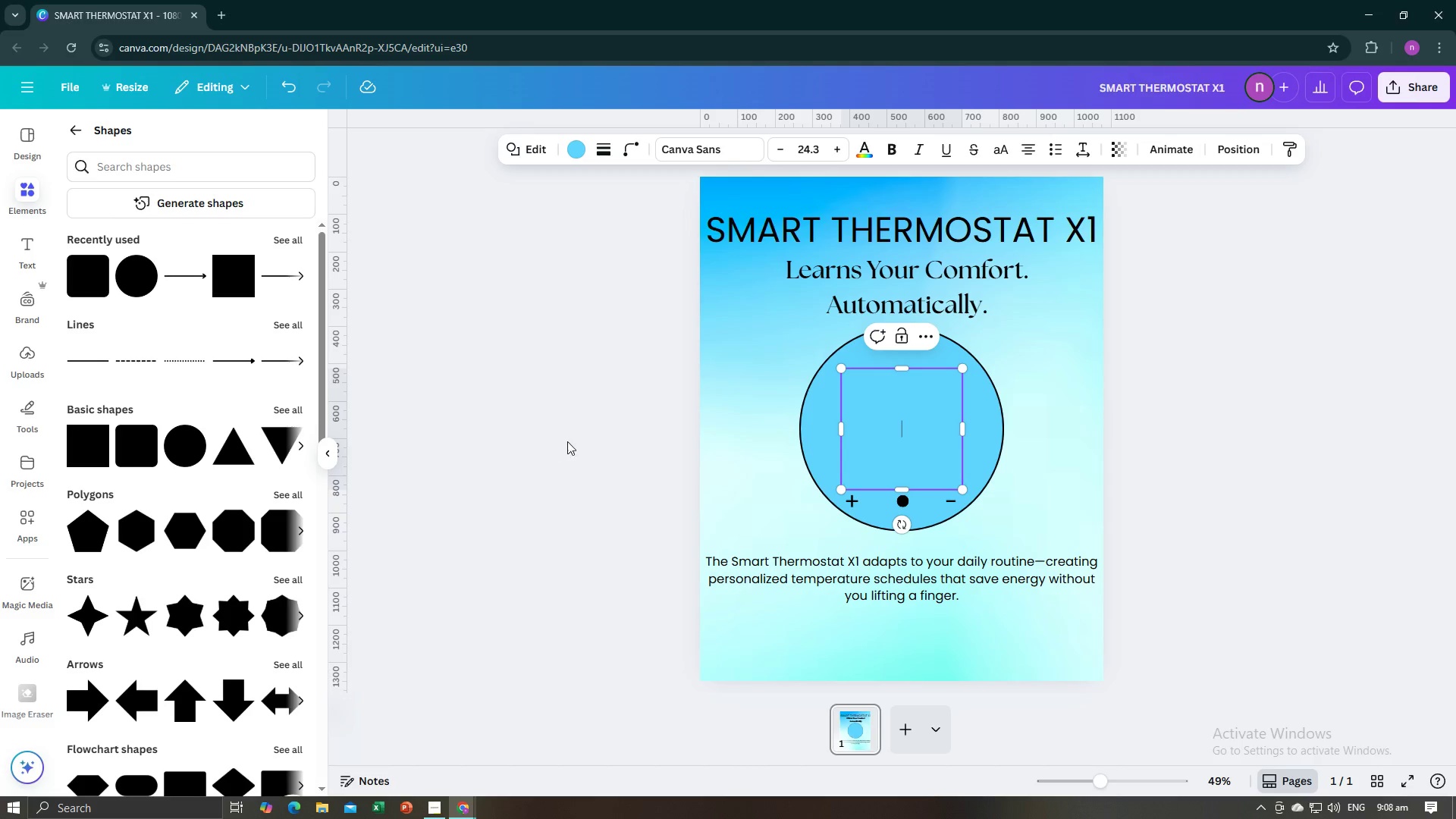 
left_click_drag(start_coordinate=[861, 441], to_coordinate=[808, 607])
 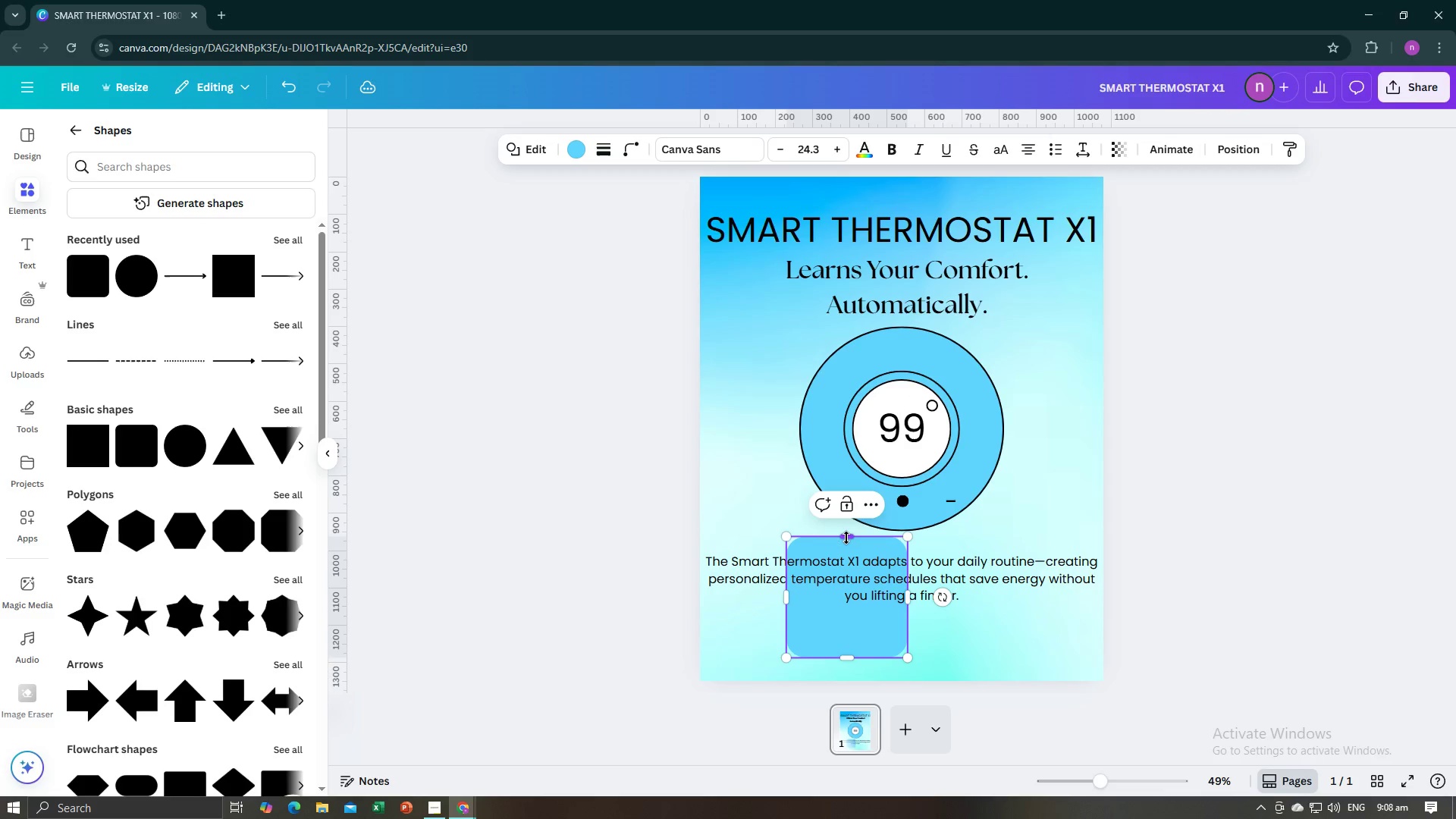 
left_click_drag(start_coordinate=[846, 538], to_coordinate=[847, 622])
 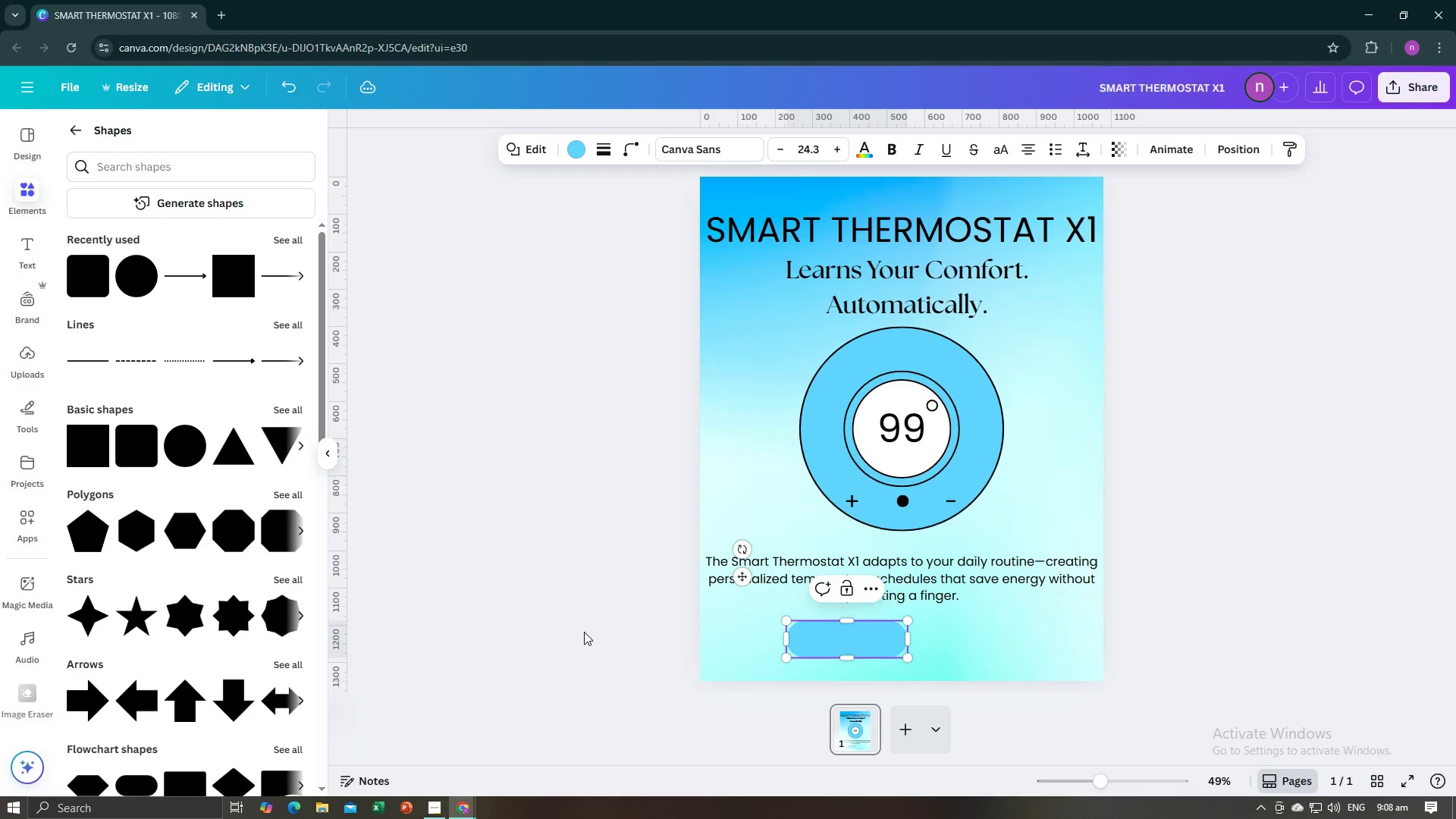 
left_click([584, 632])
 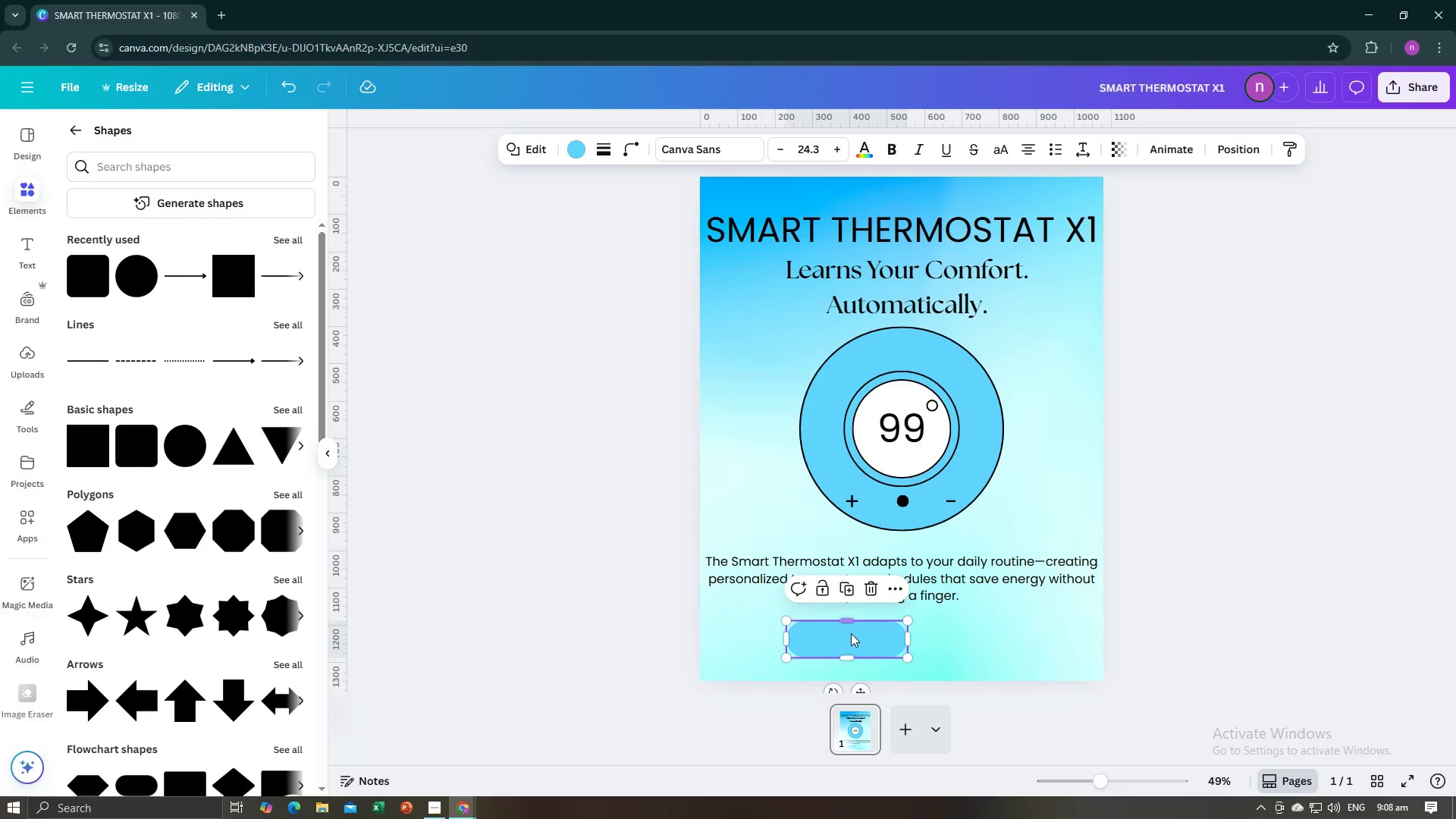 
left_click_drag(start_coordinate=[848, 637], to_coordinate=[905, 642])
 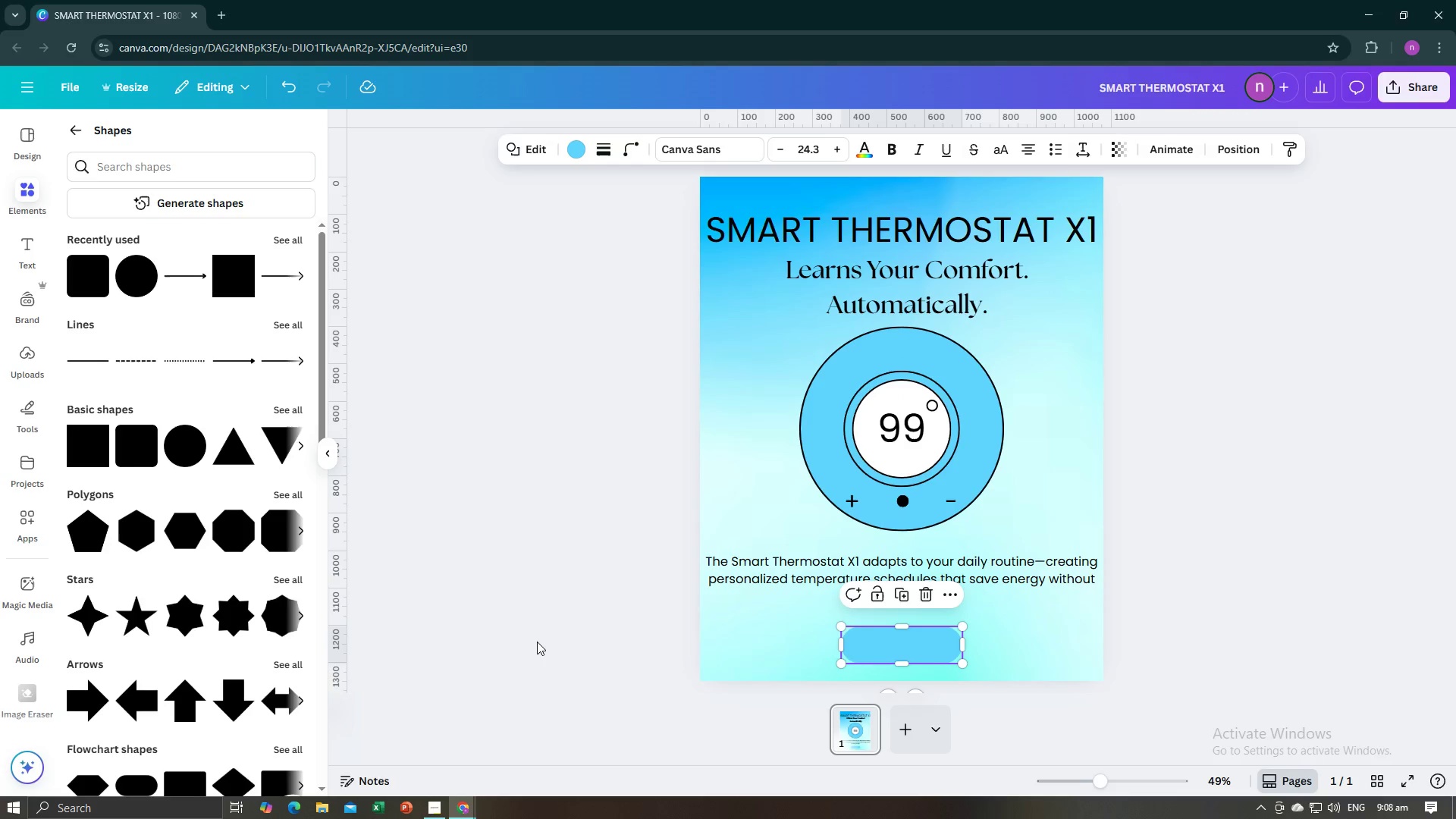 
left_click([537, 642])
 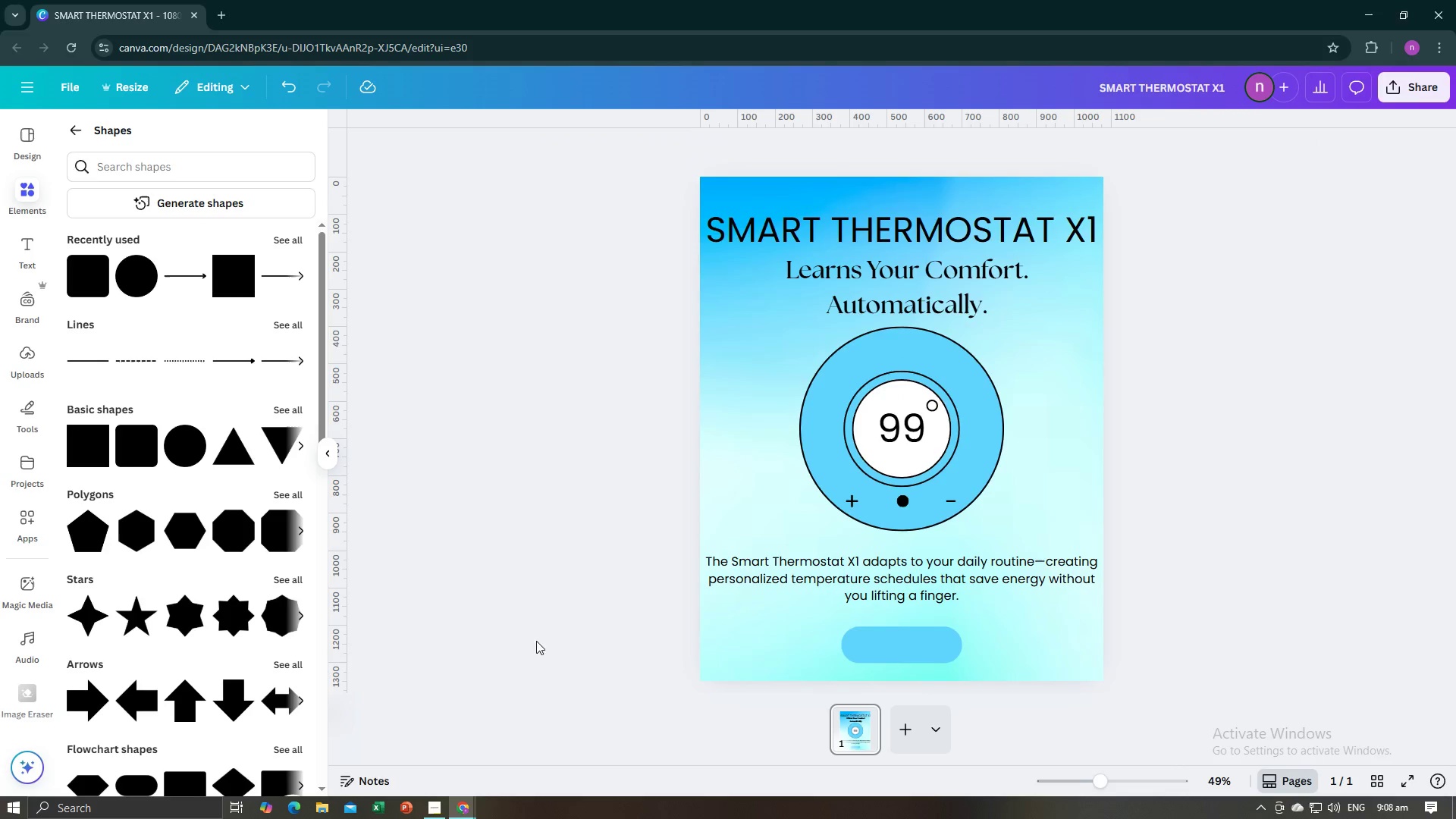 
key(Alt+AltLeft)
 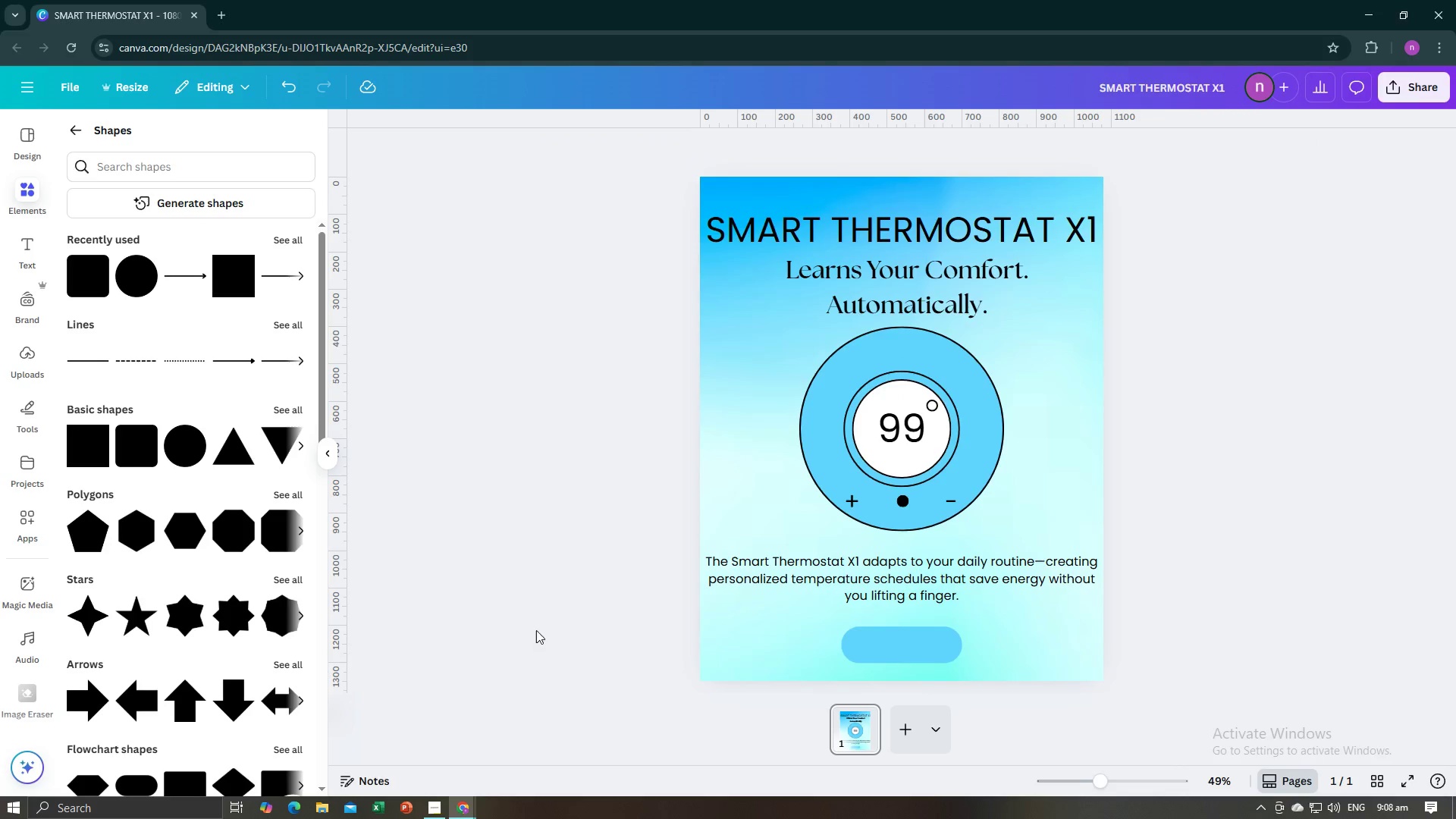 
key(Alt+Tab)